 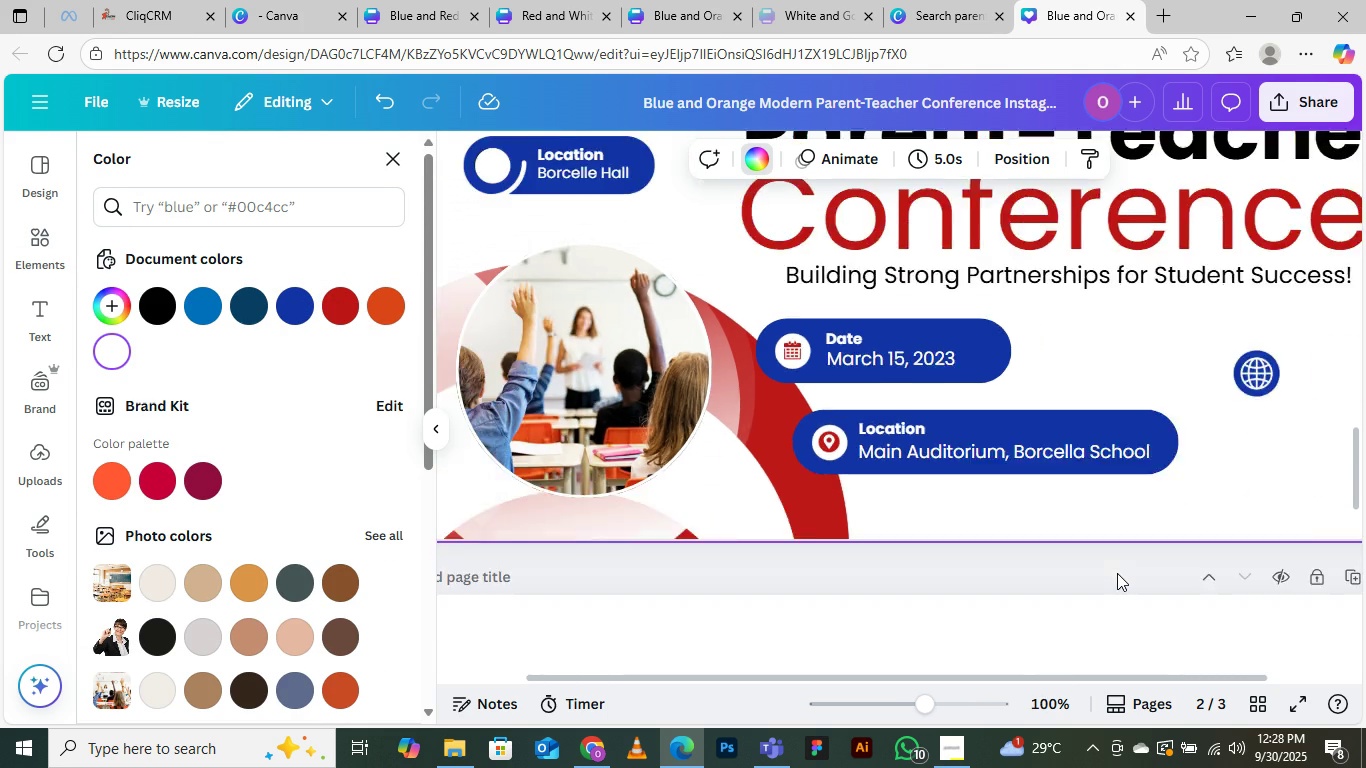 
key(Control+Minus)
 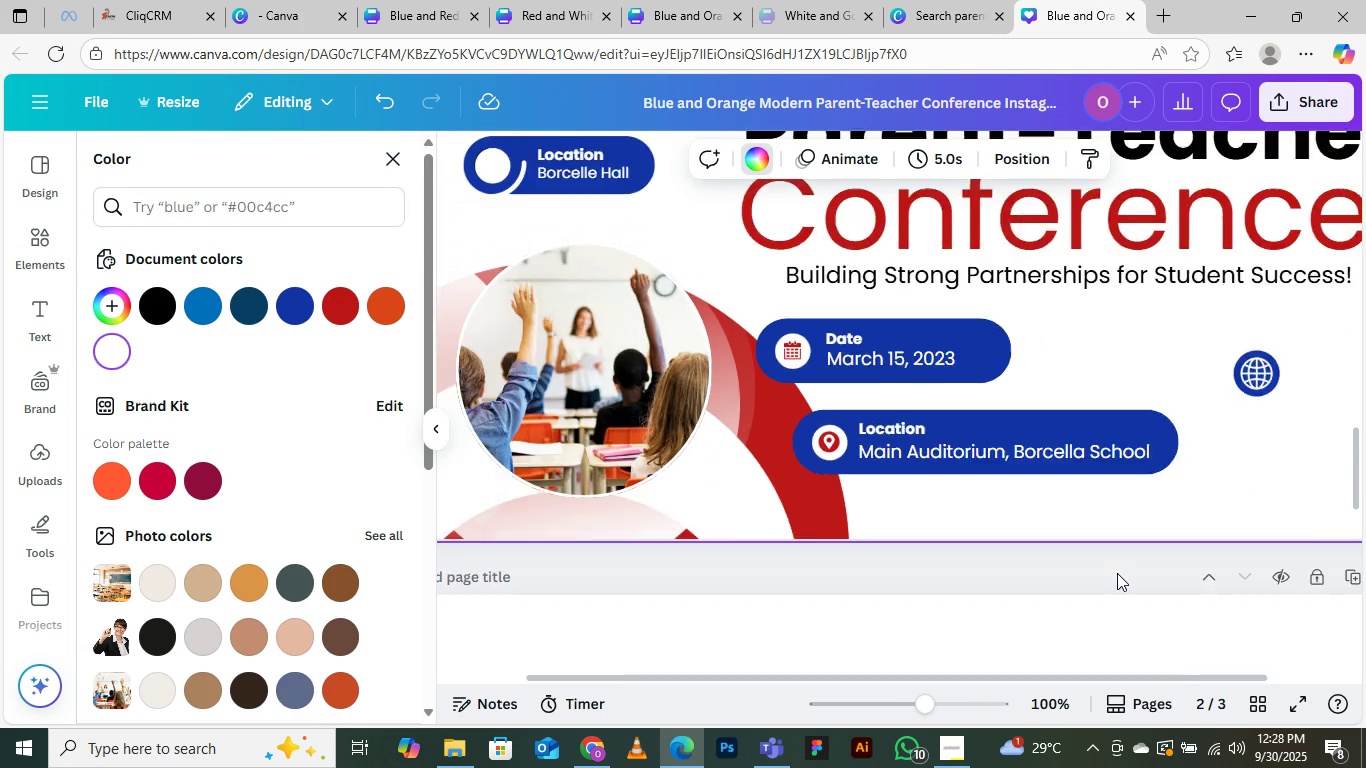 
key(Control+Minus)
 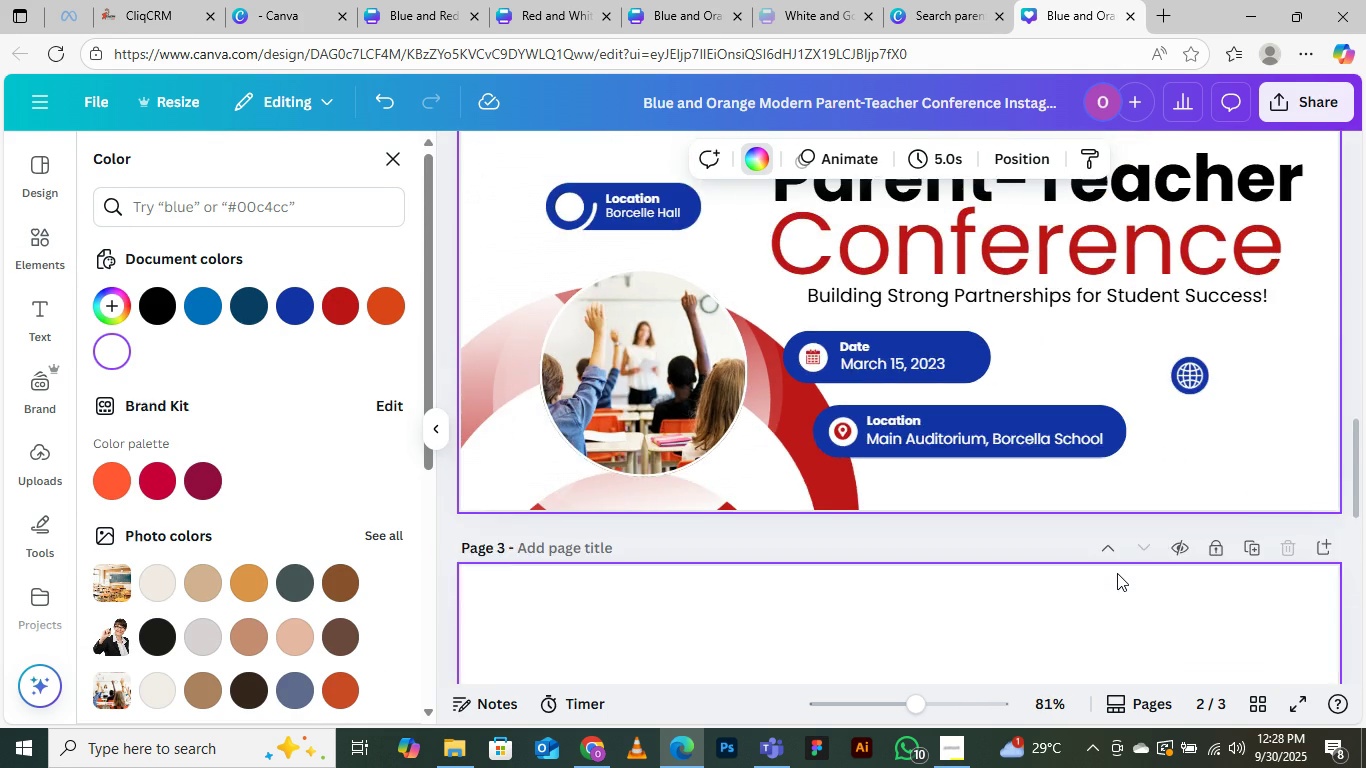 
key(Control+Minus)
 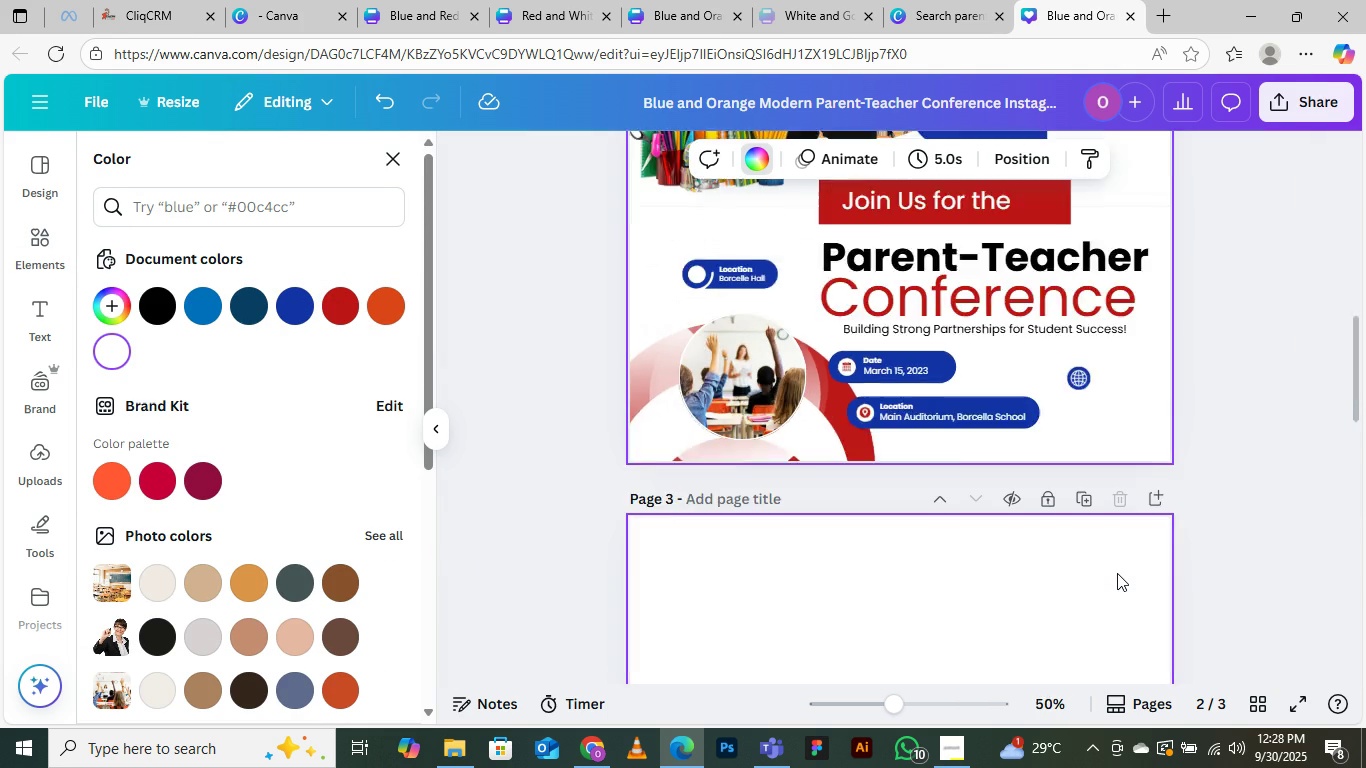 
key(Control+Minus)
 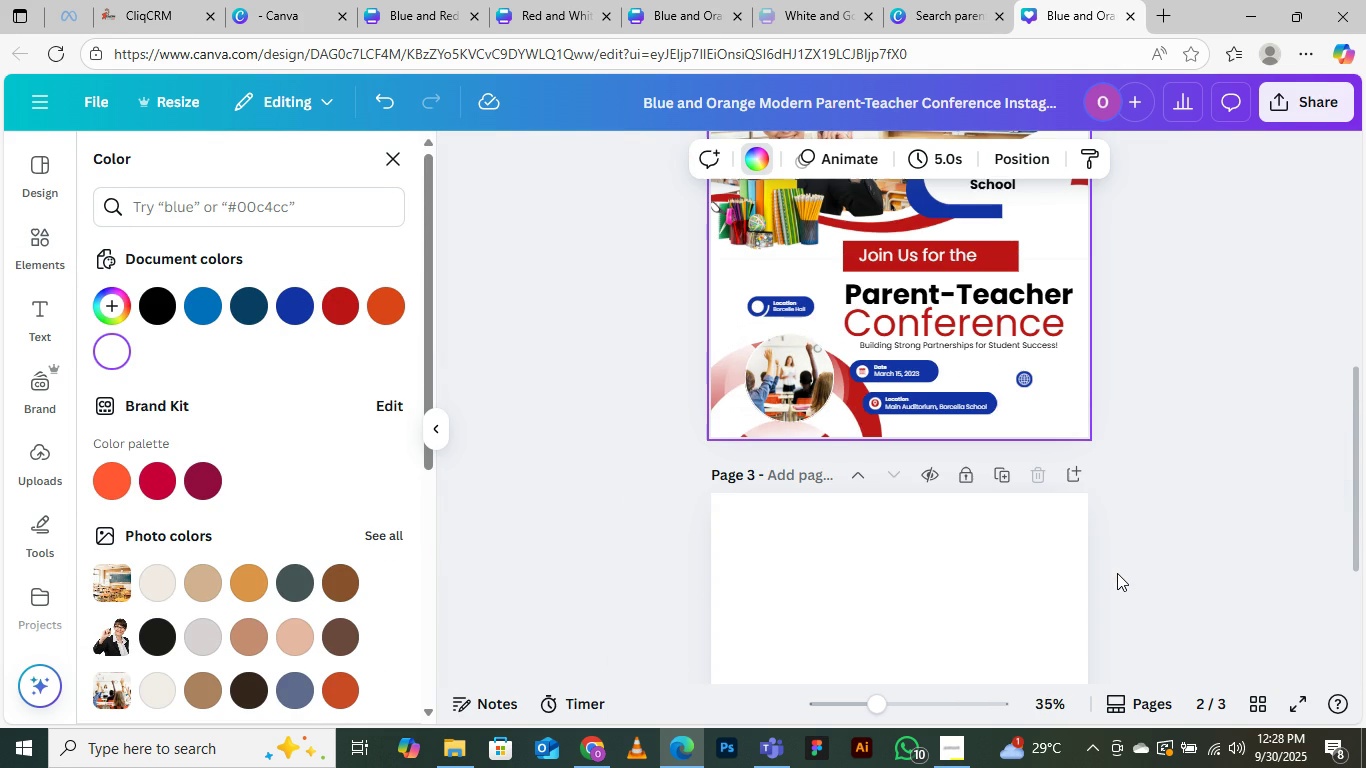 
key(Control+Minus)
 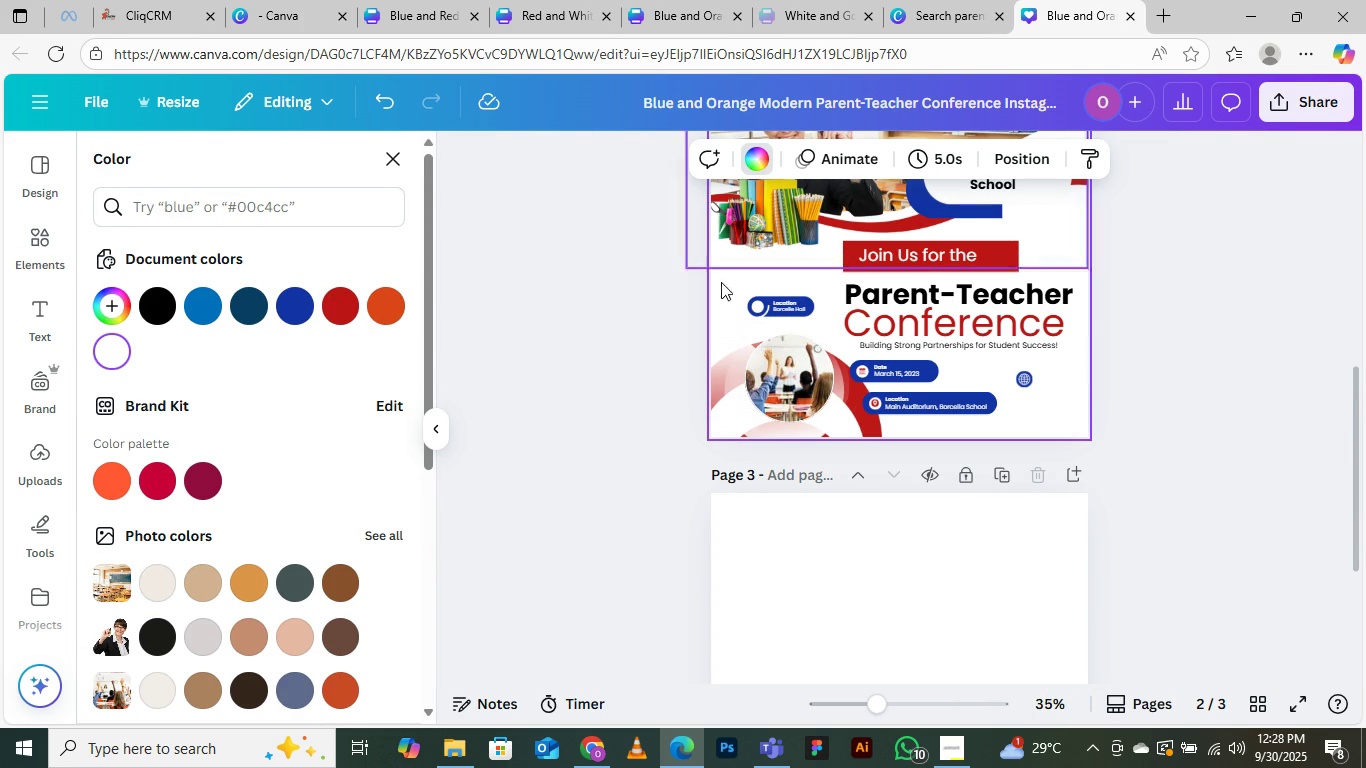 
scroll: coordinate [786, 511], scroll_direction: up, amount: 3.0
 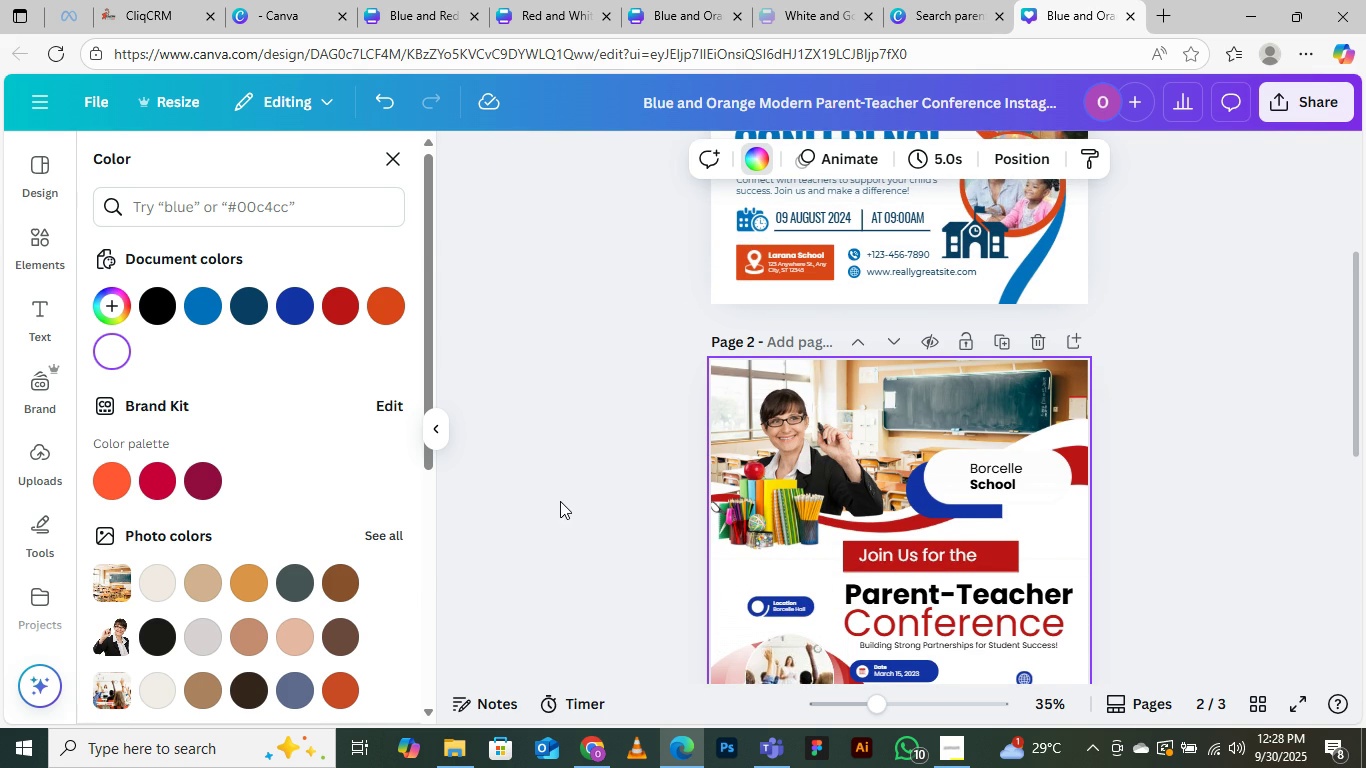 
left_click([539, 492])
 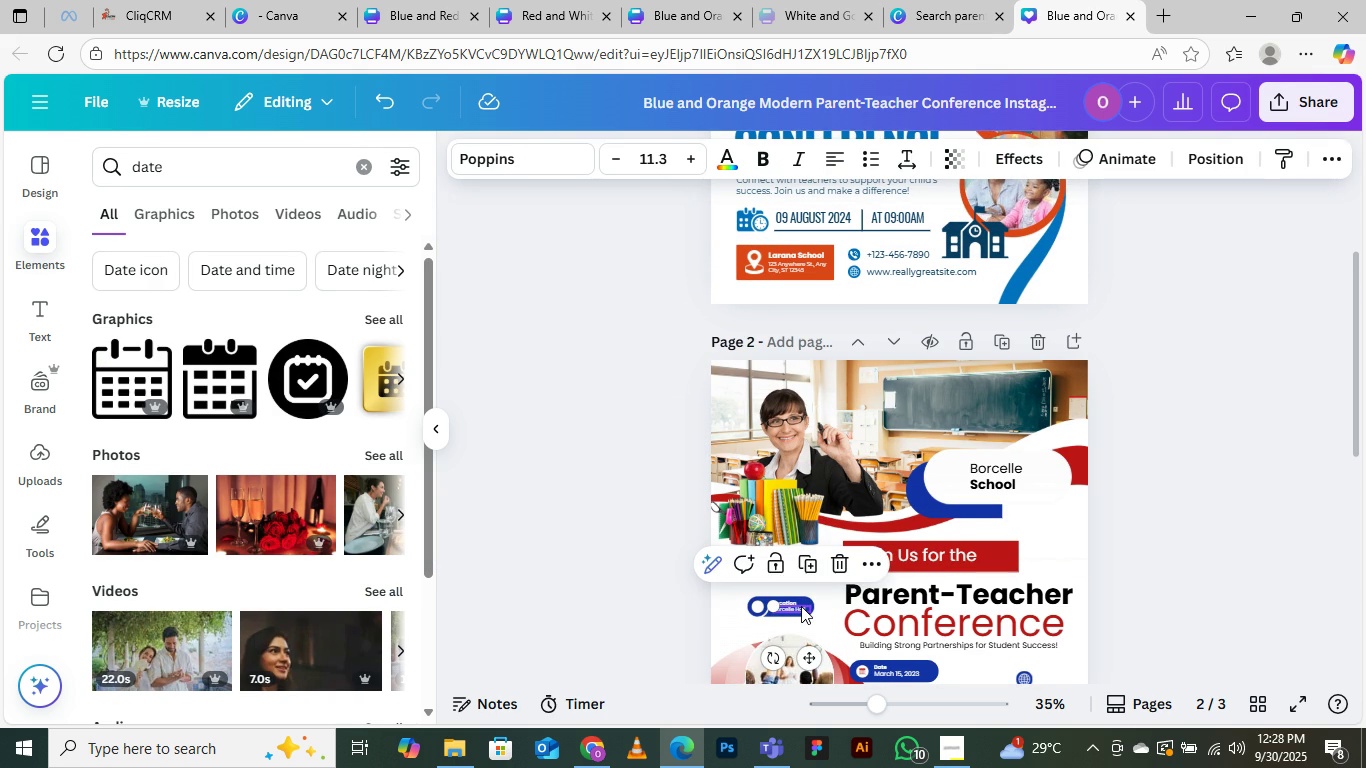 
left_click([801, 606])
 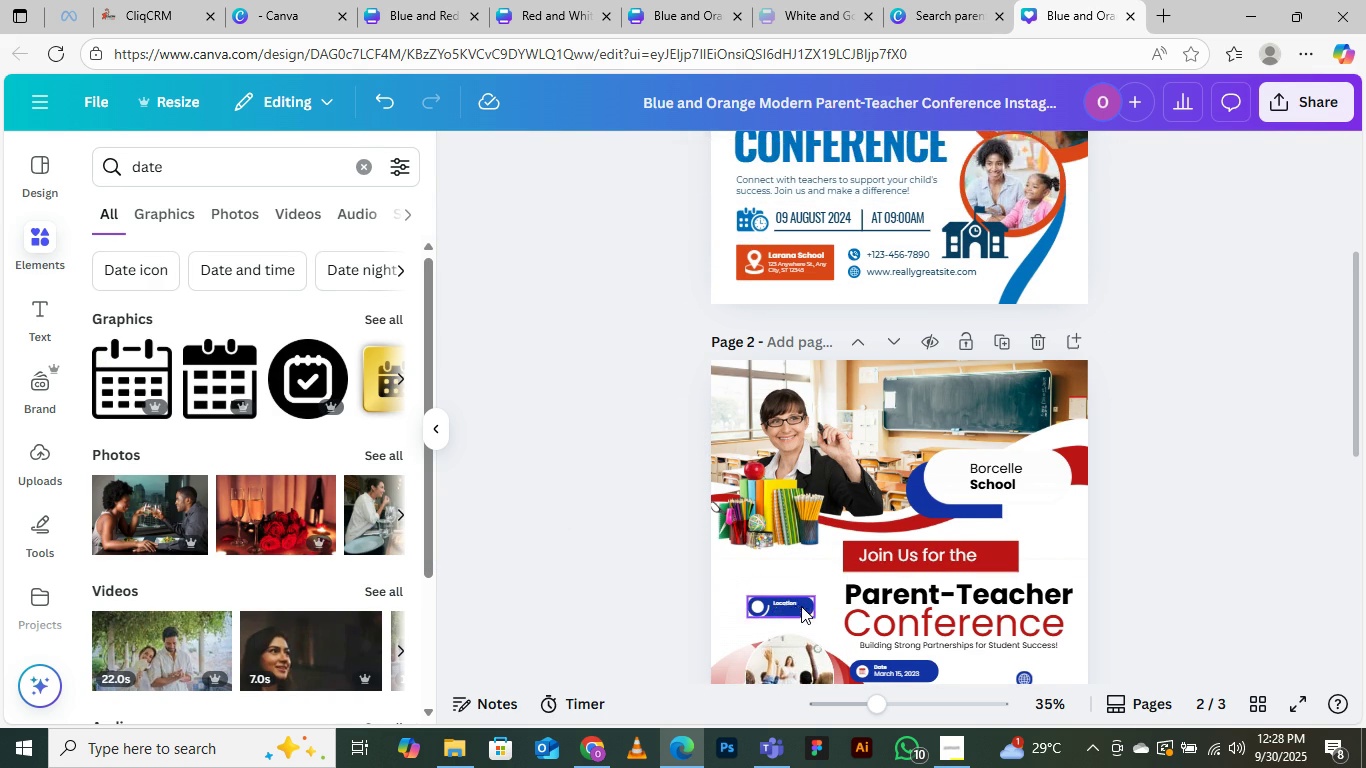 
key(Delete)
 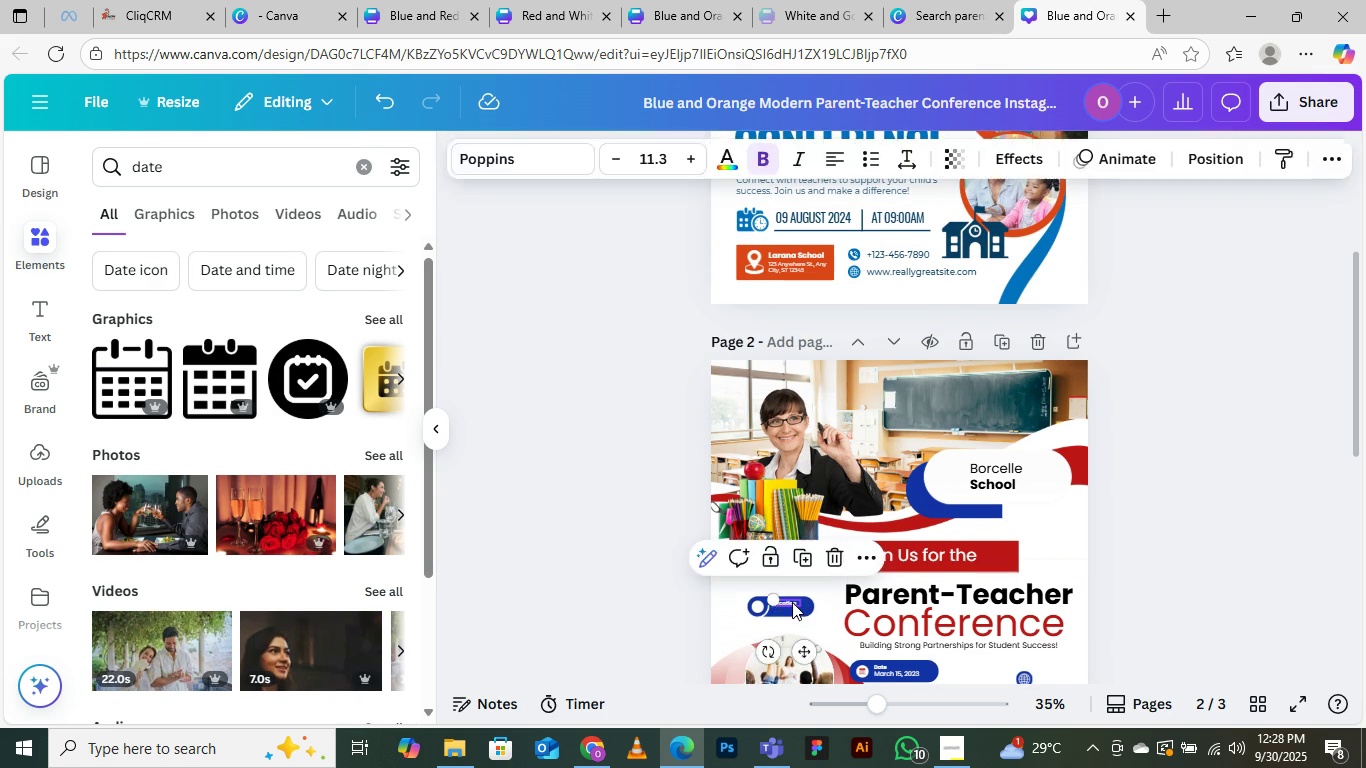 
left_click([792, 602])
 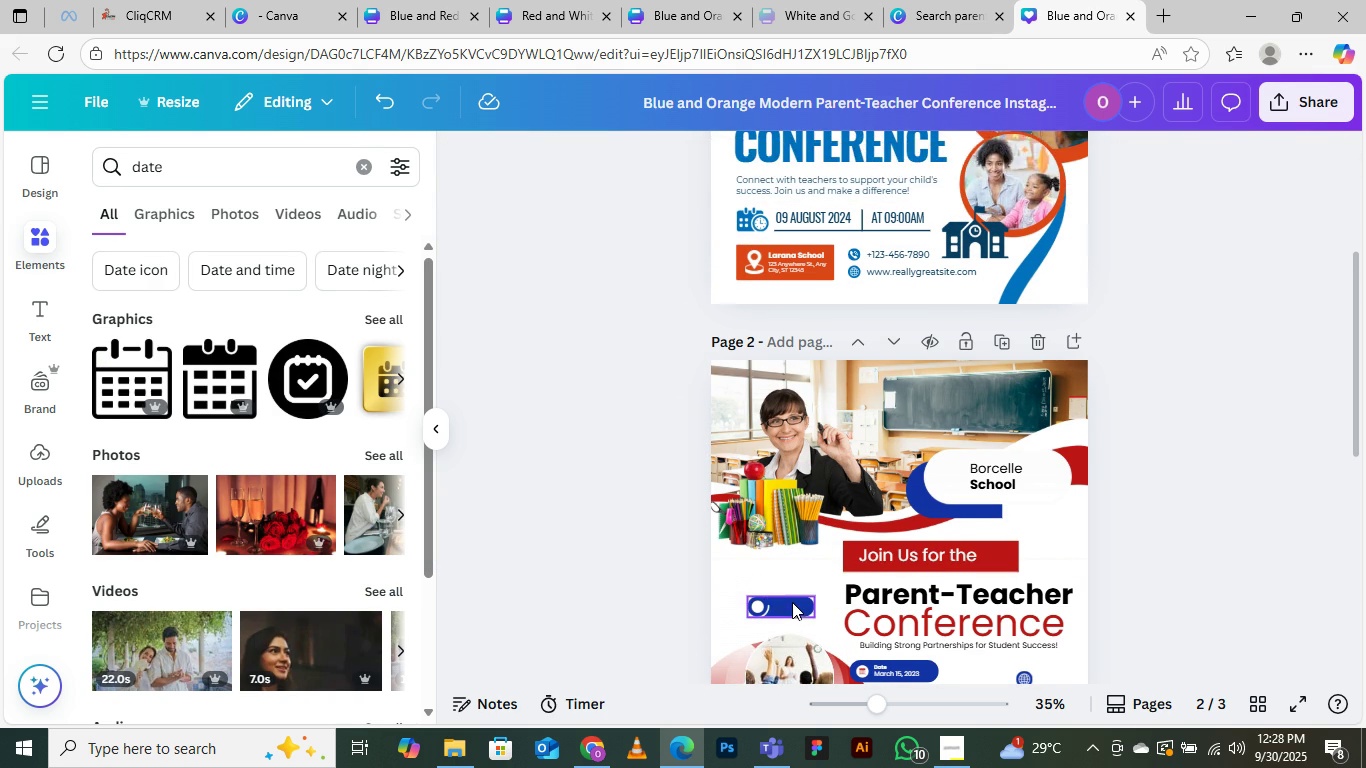 
key(Delete)
 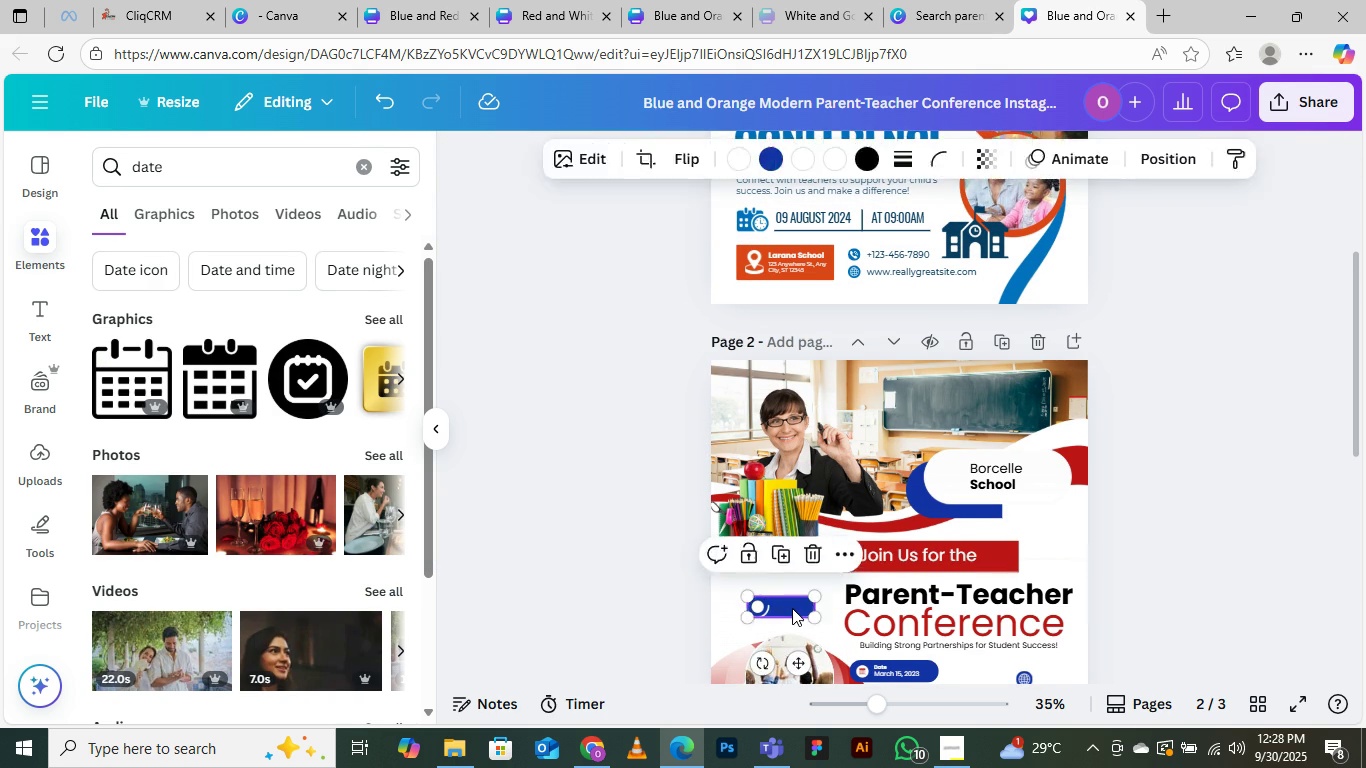 
left_click([792, 608])
 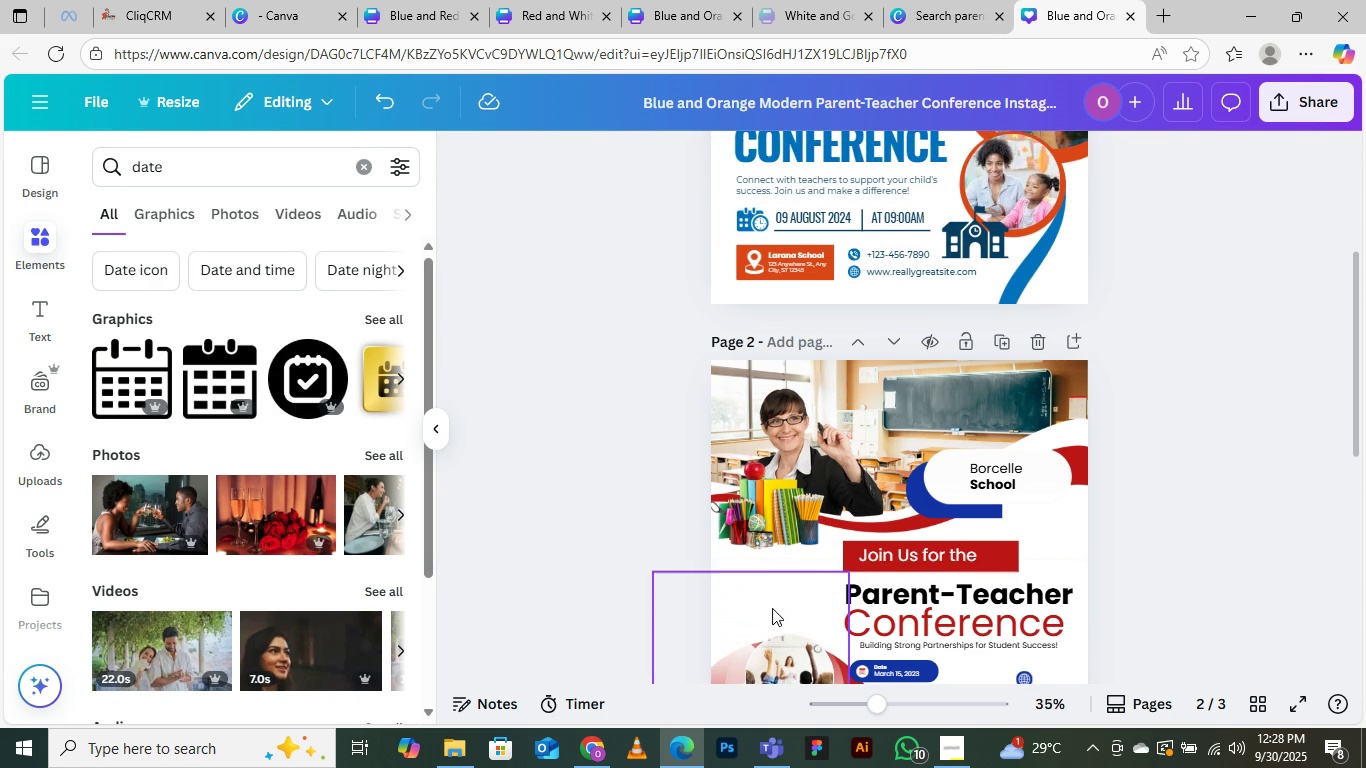 
key(Delete)
 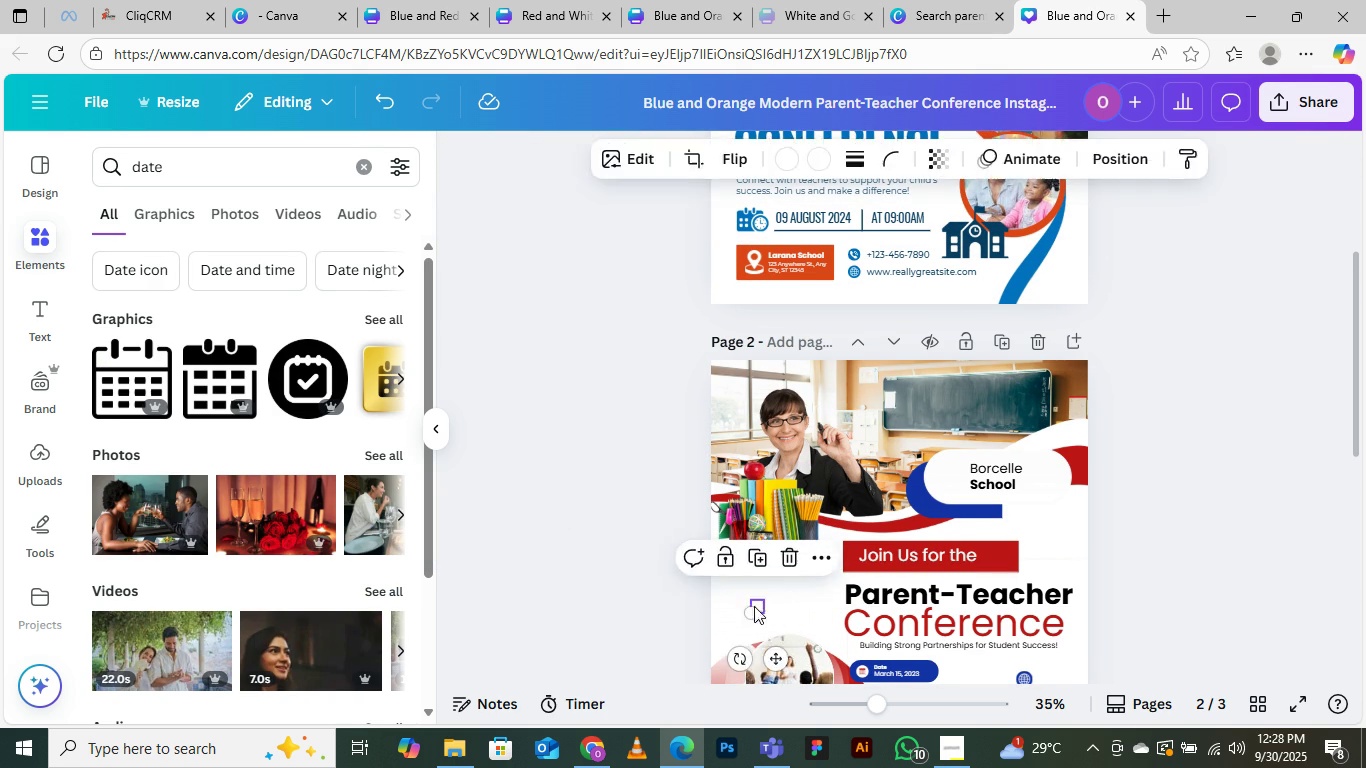 
left_click([754, 606])
 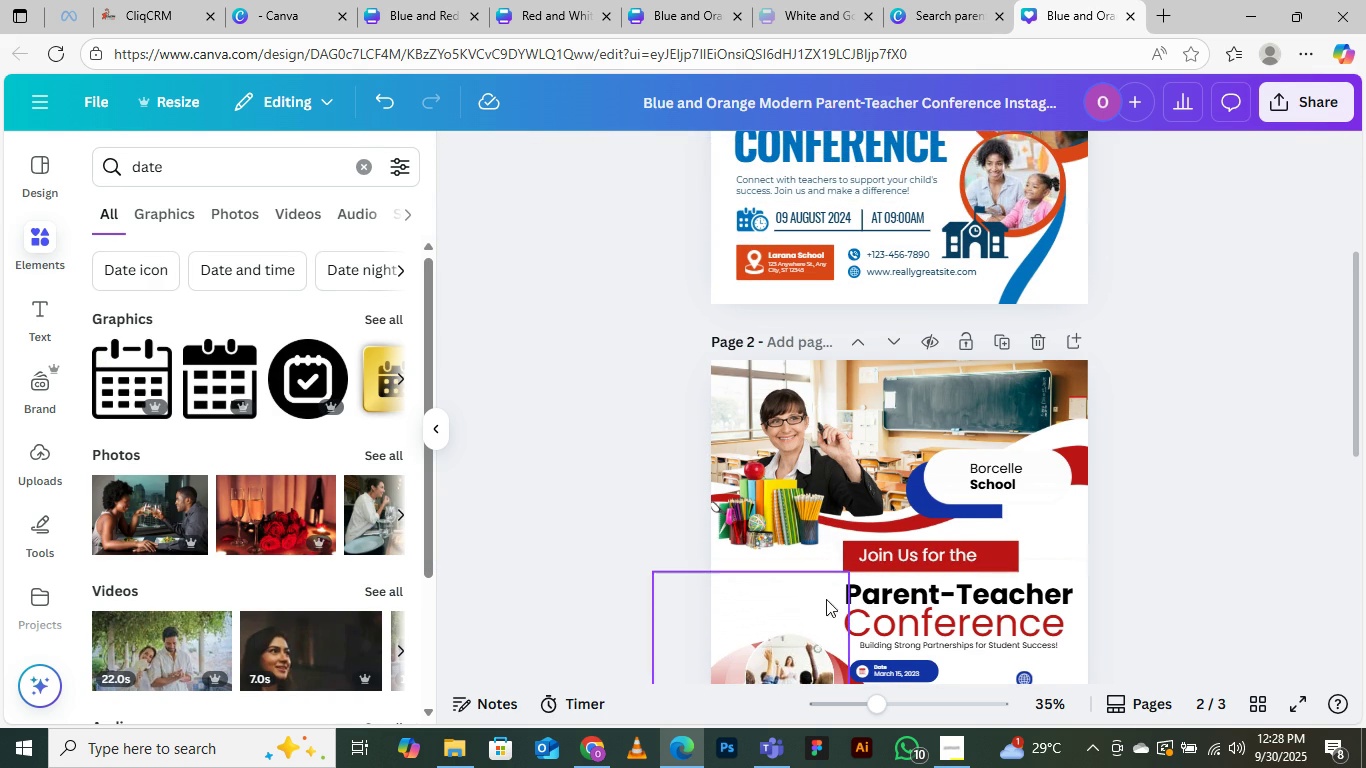 
key(Delete)
 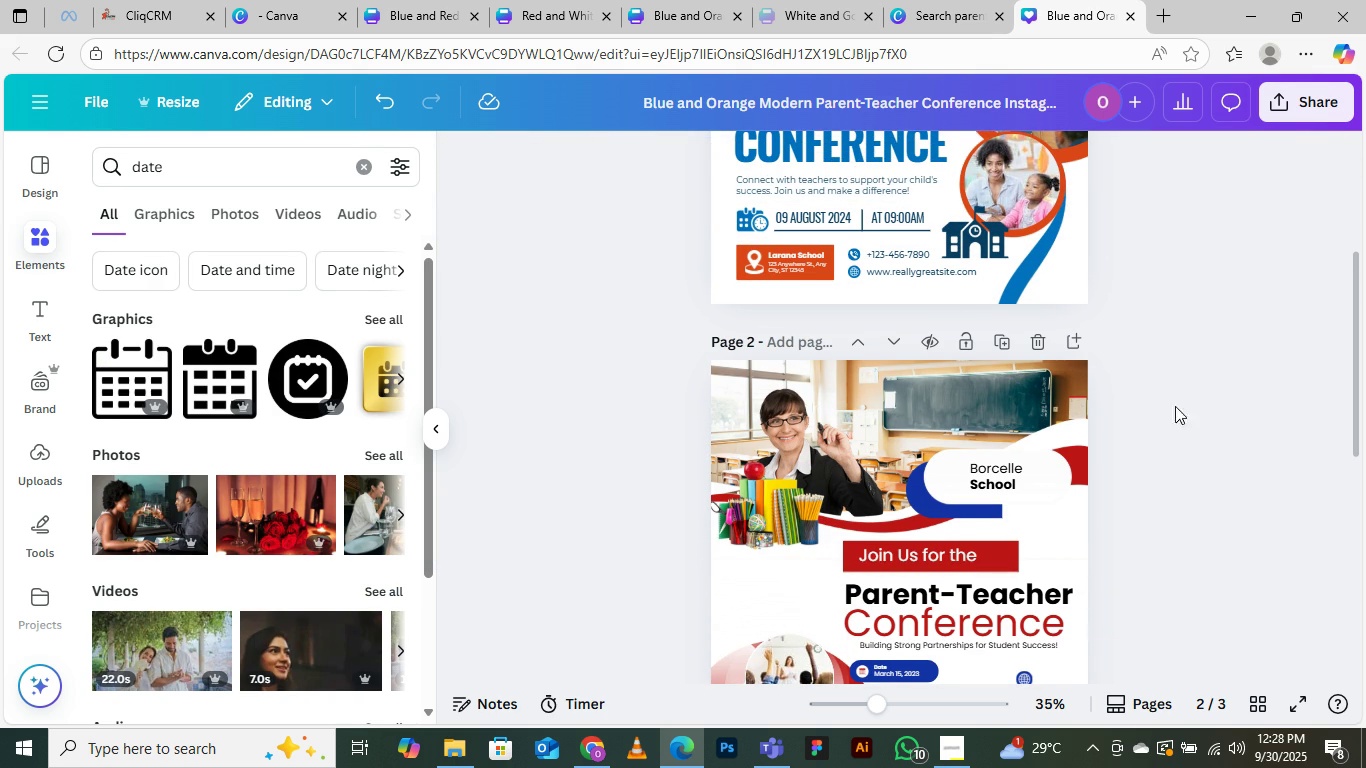 
left_click([1185, 400])
 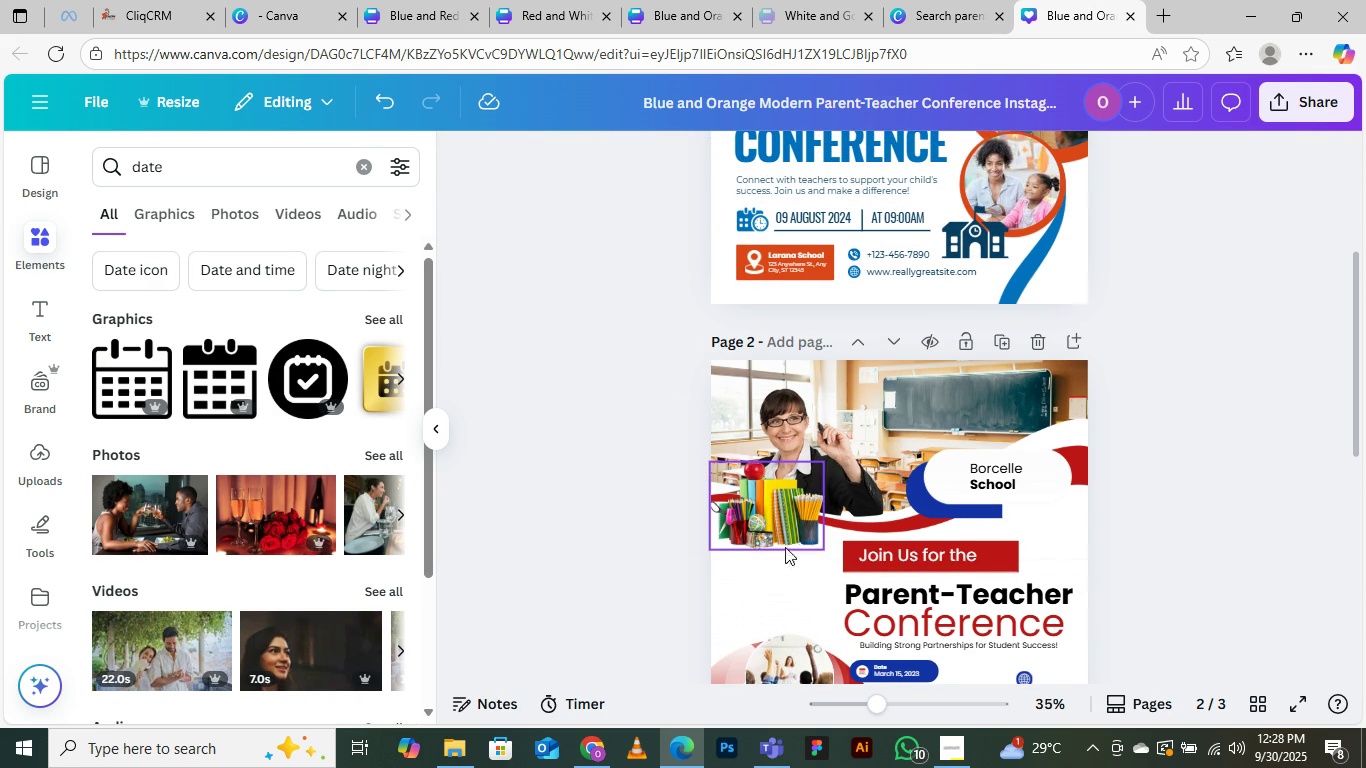 
scroll: coordinate [785, 547], scroll_direction: down, amount: 2.0